 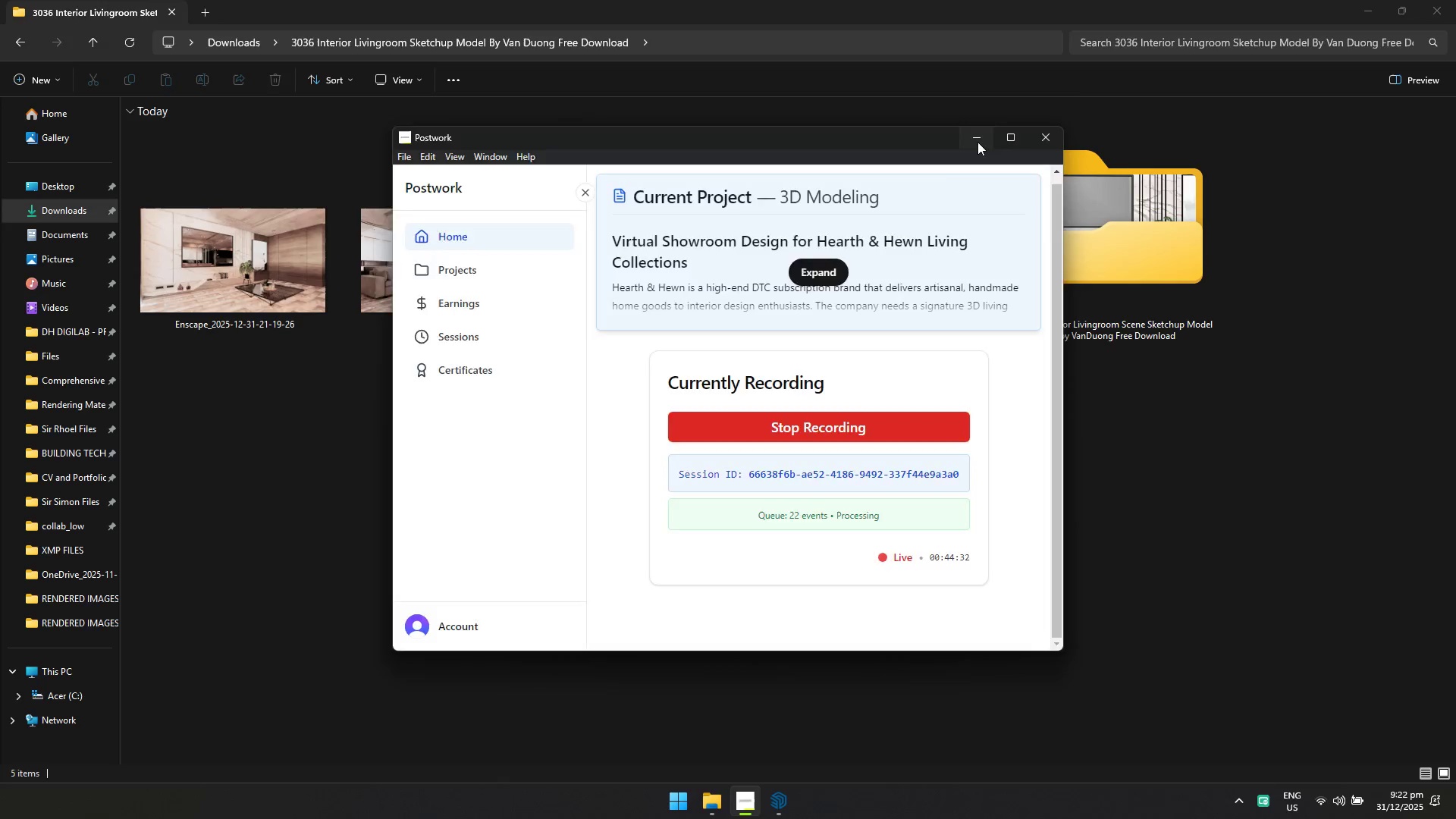 
key(Alt+Tab)
 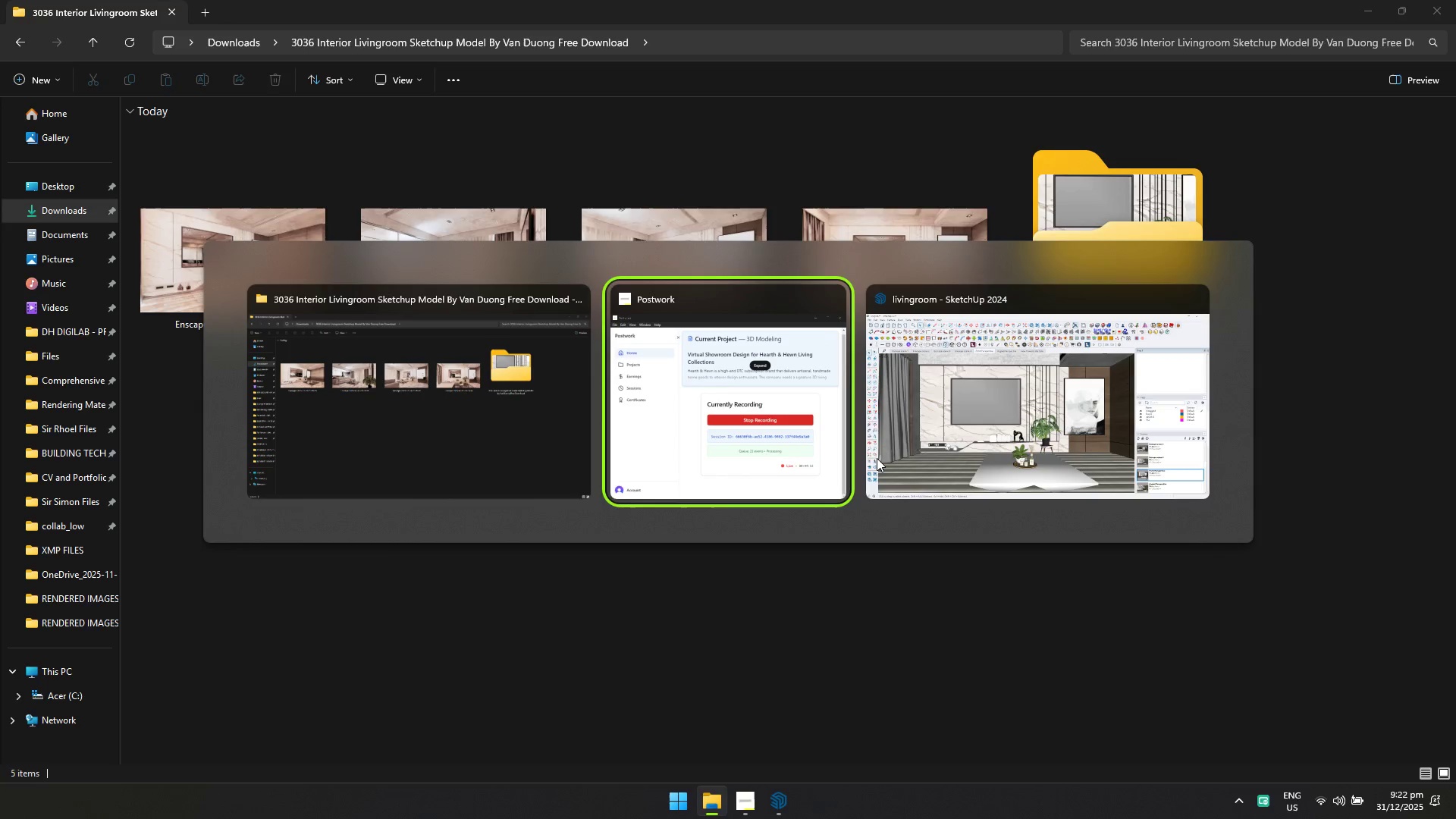 
key(Alt+Tab)
 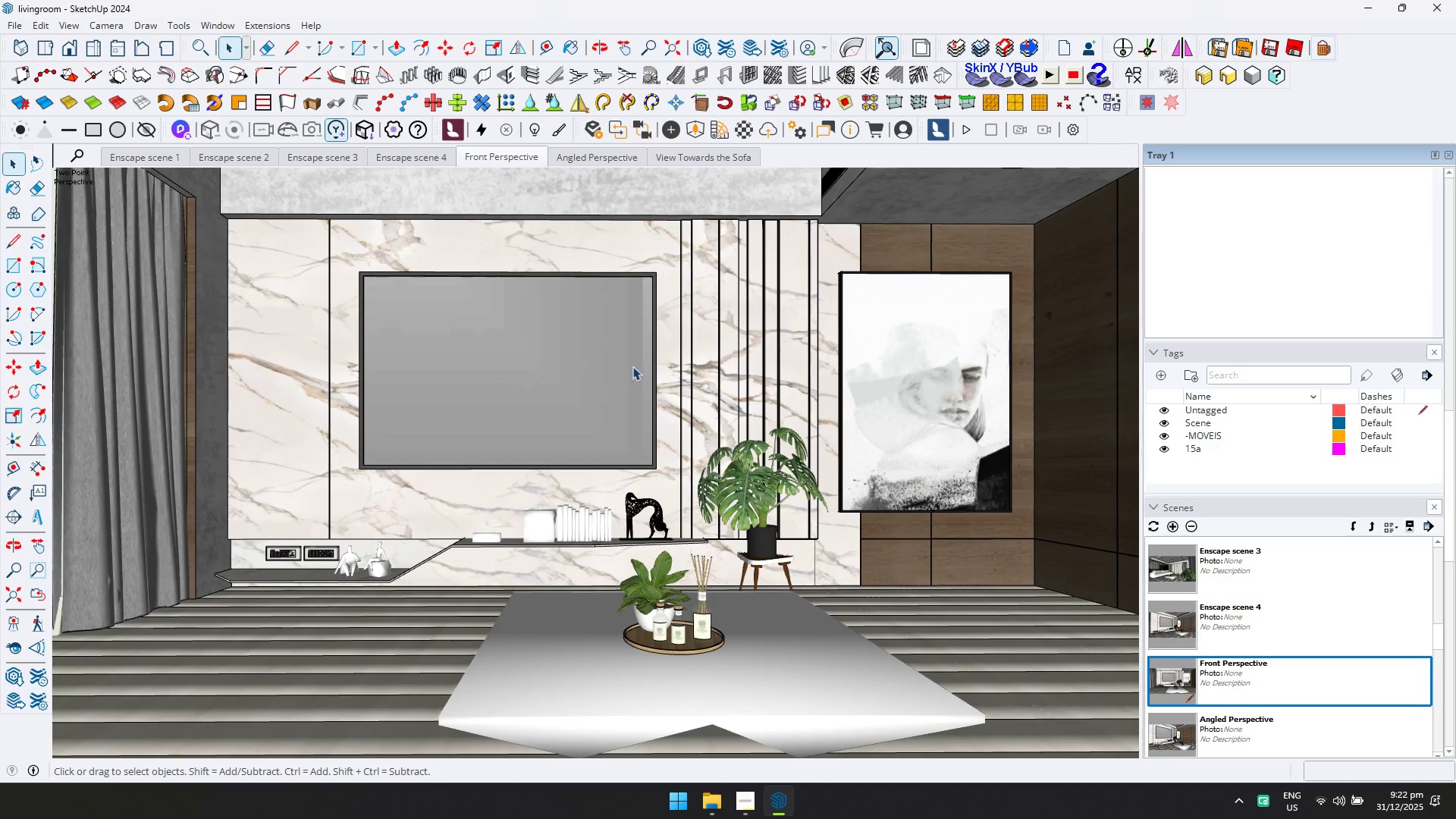 
left_click([221, 22])
 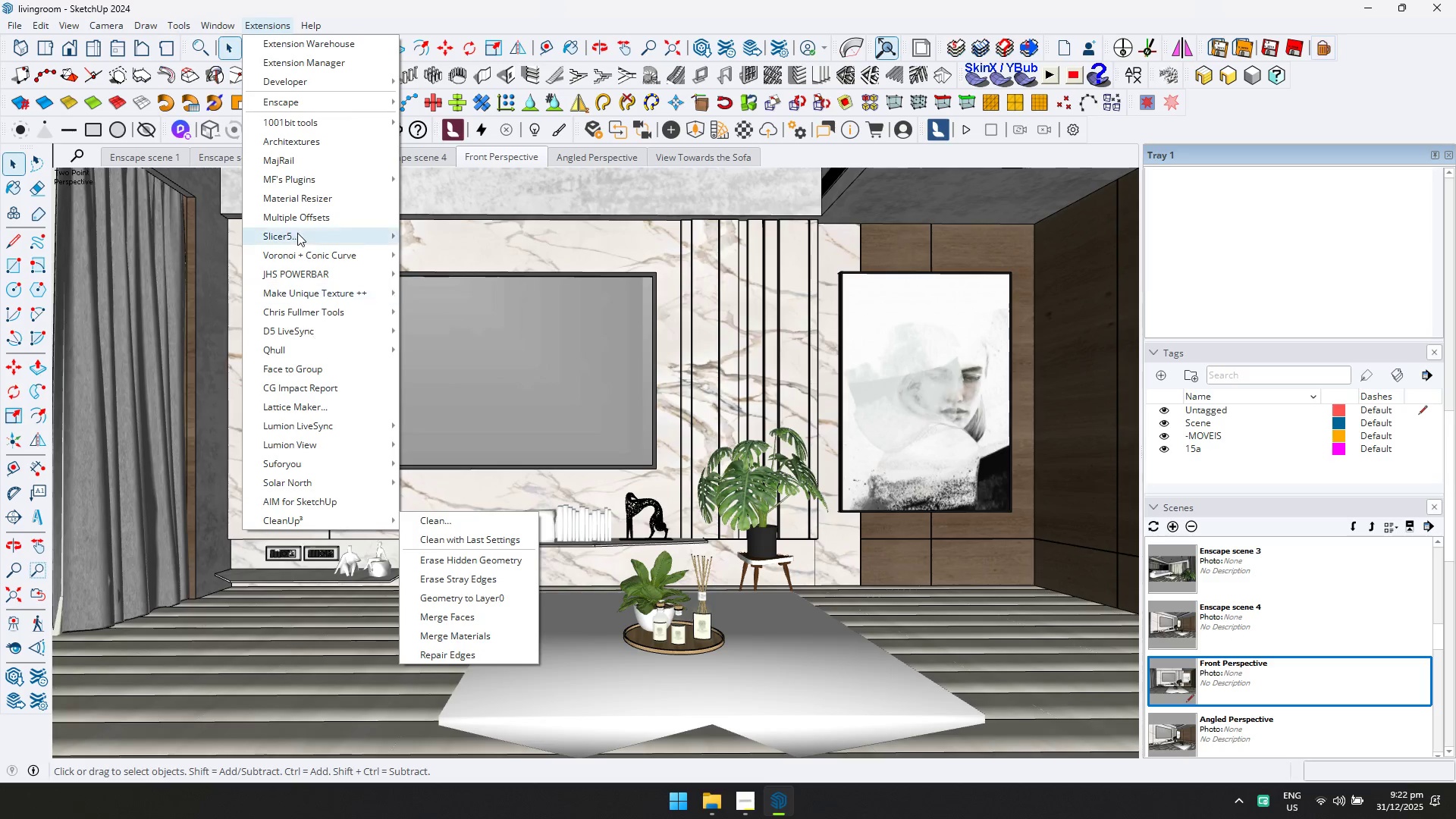 
left_click([297, 200])
 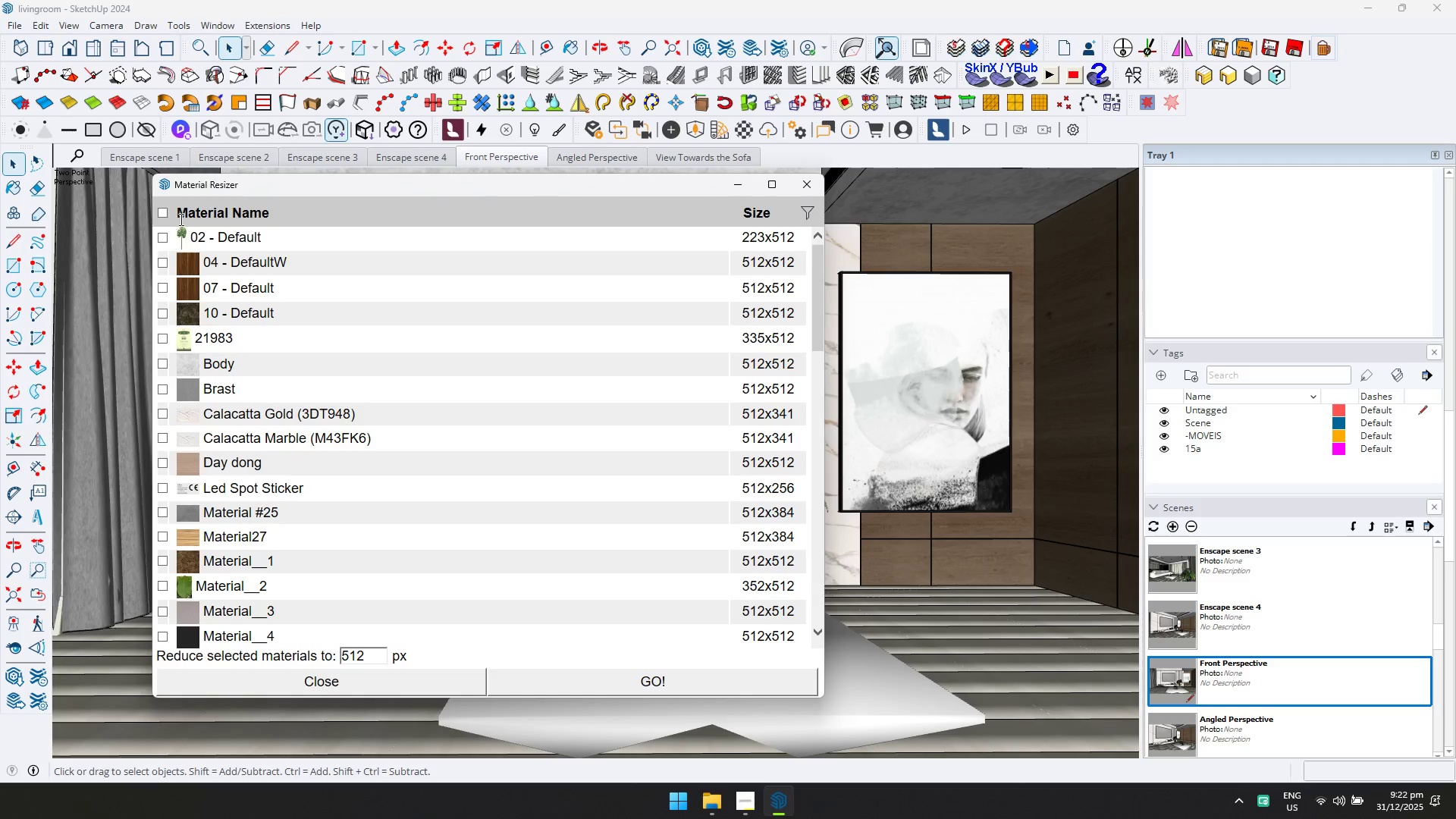 
left_click([164, 204])
 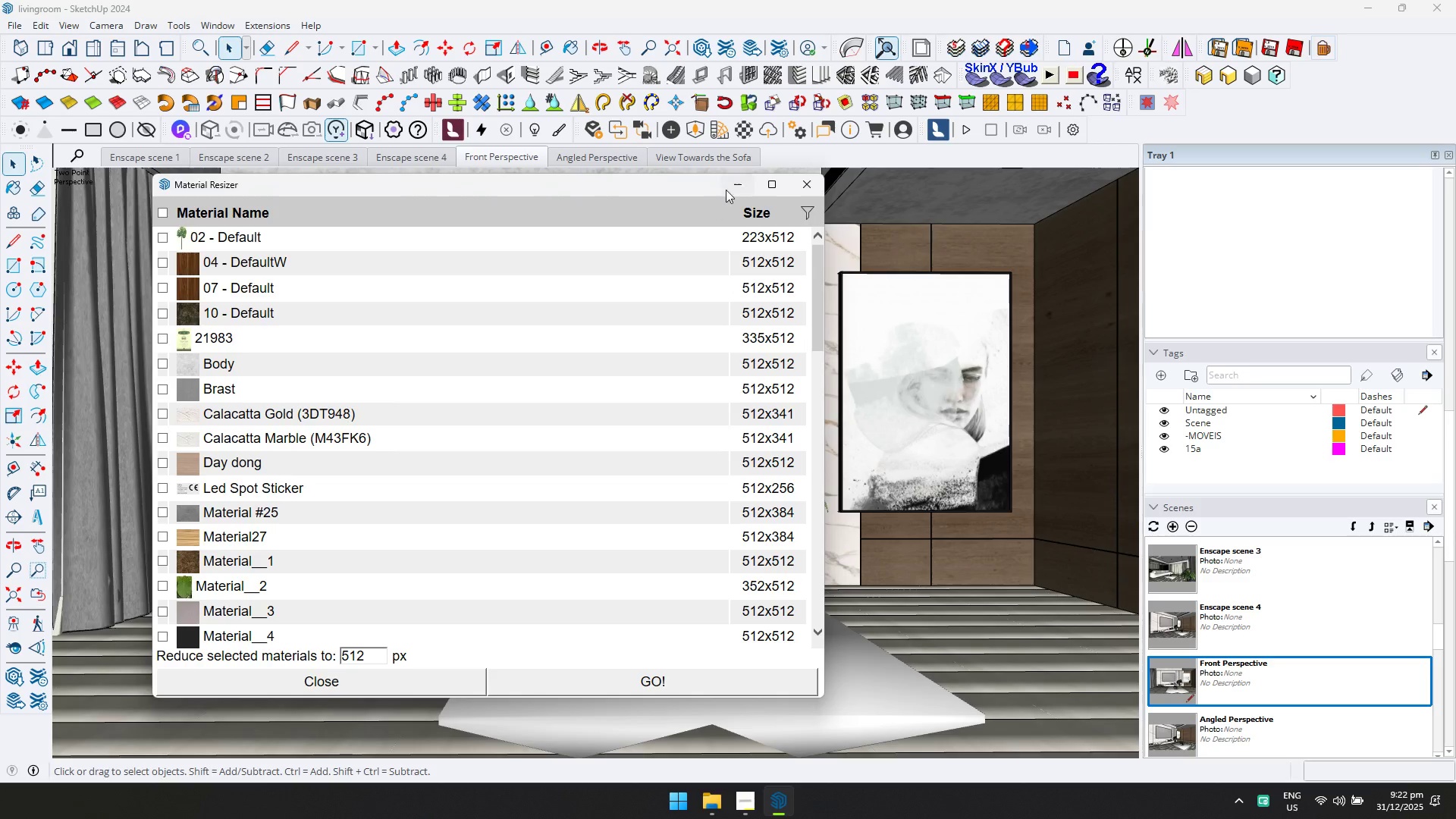 
left_click([808, 181])
 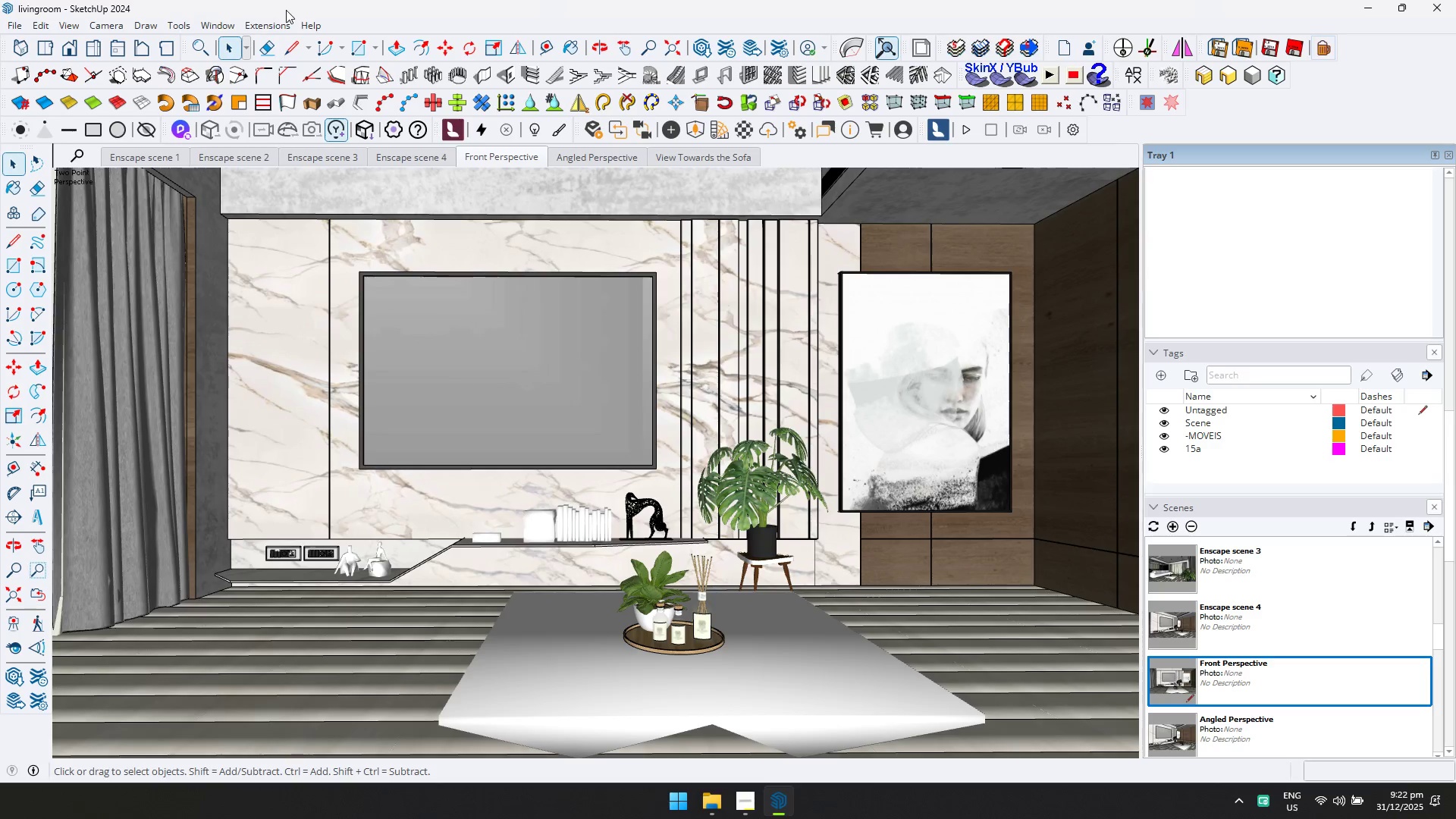 
left_click([279, 25])
 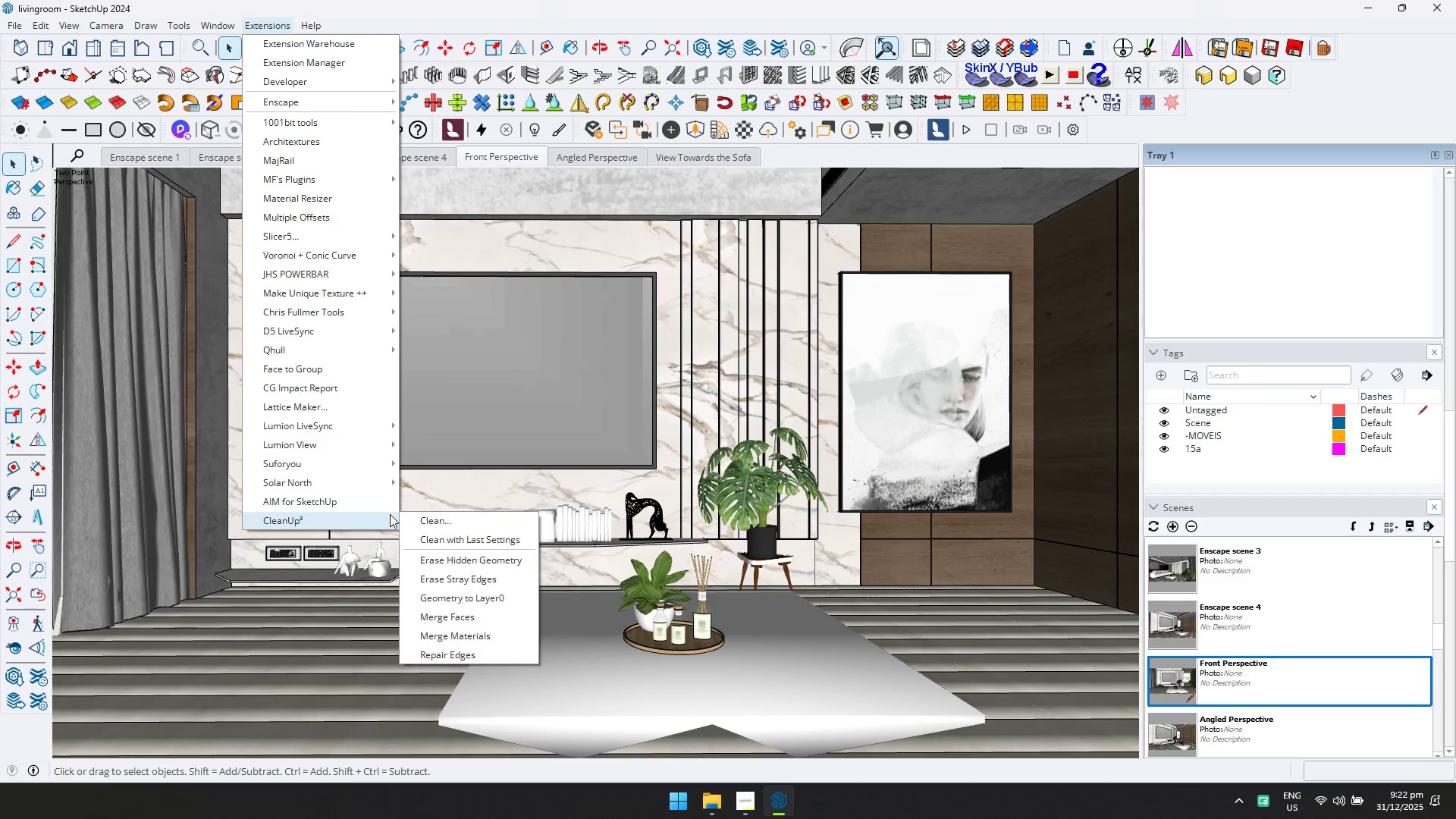 
double_click([444, 513])
 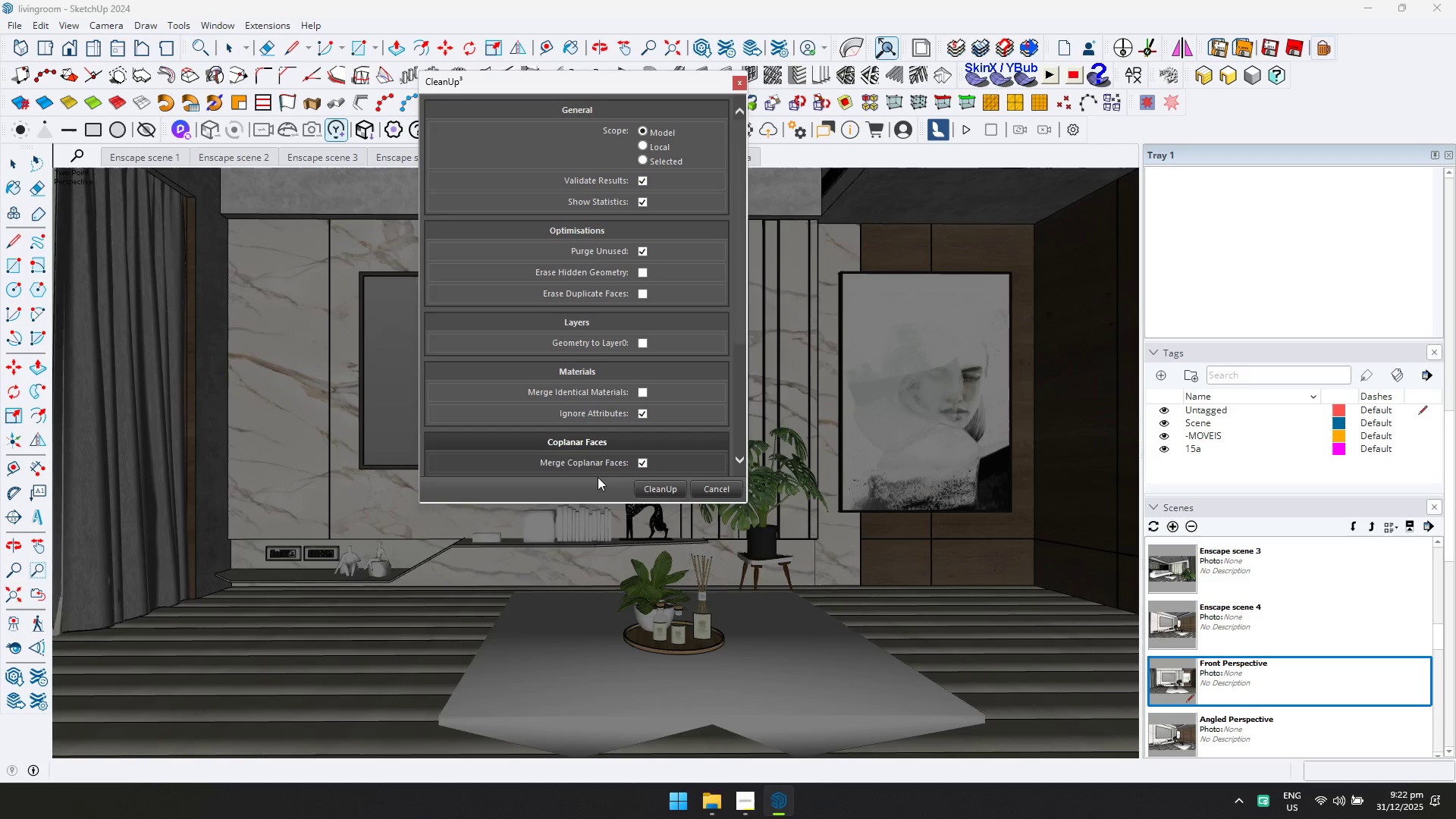 
left_click([657, 488])
 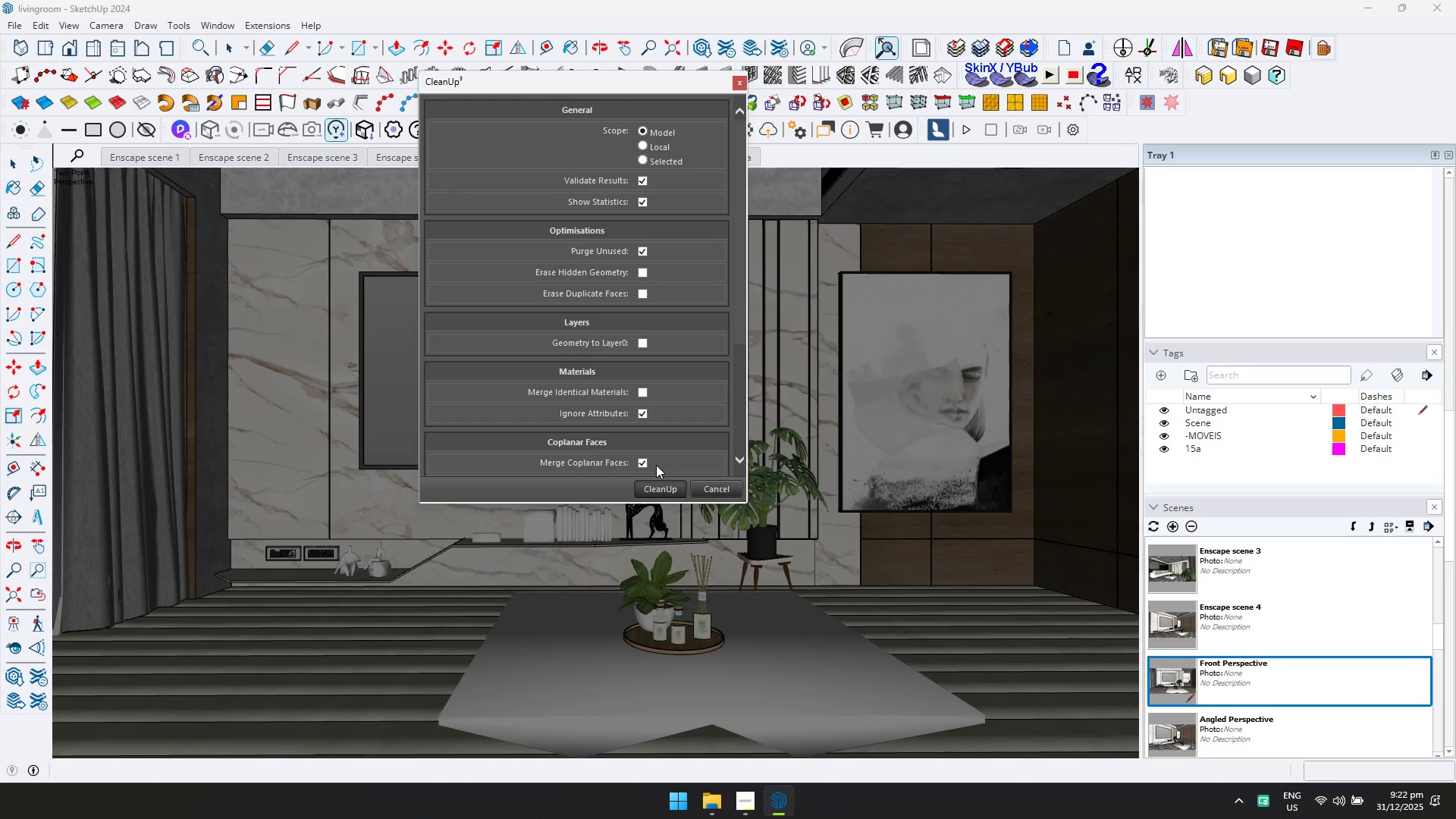 
wait(27.7)
 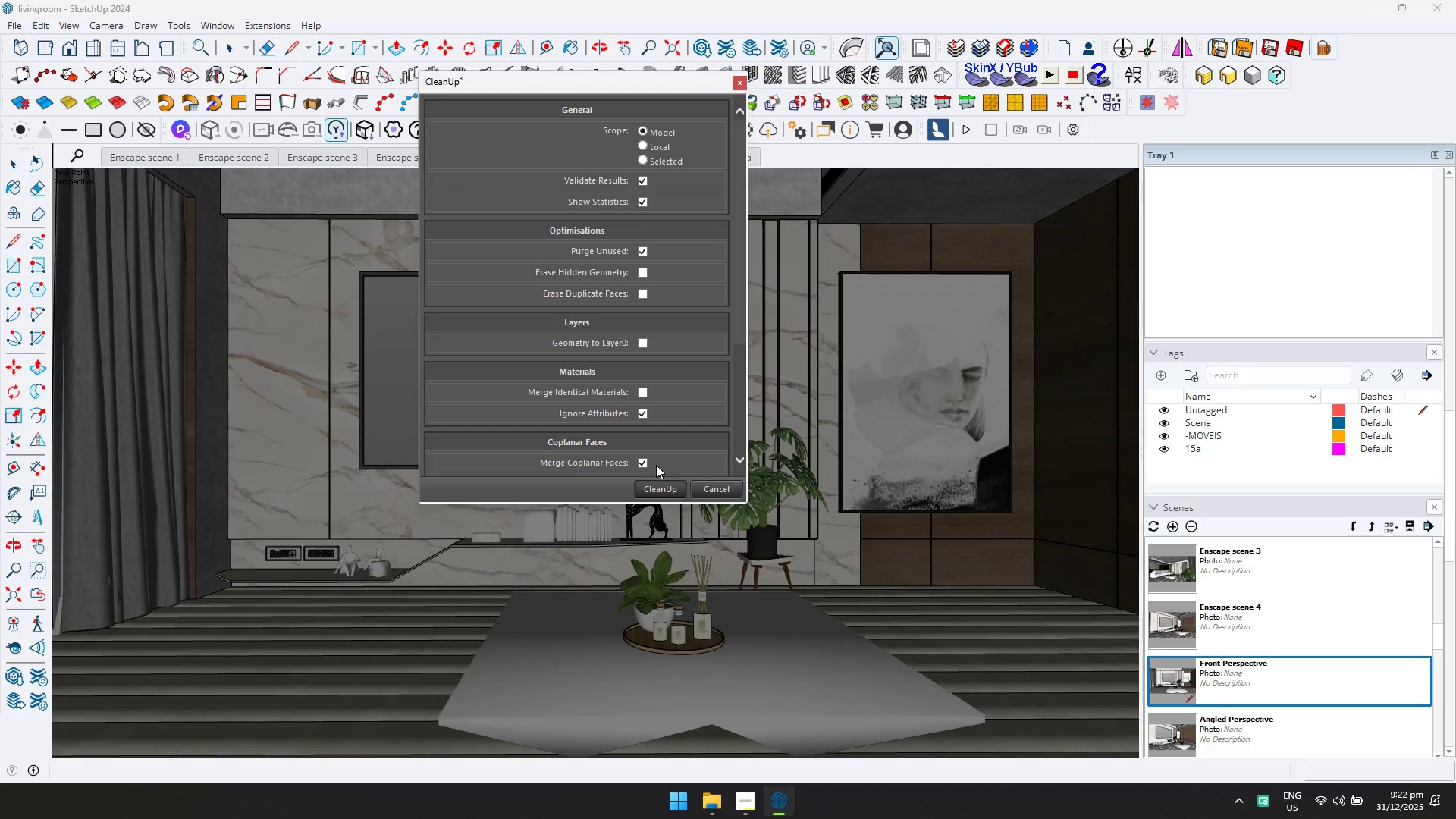 
left_click([1094, 576])
 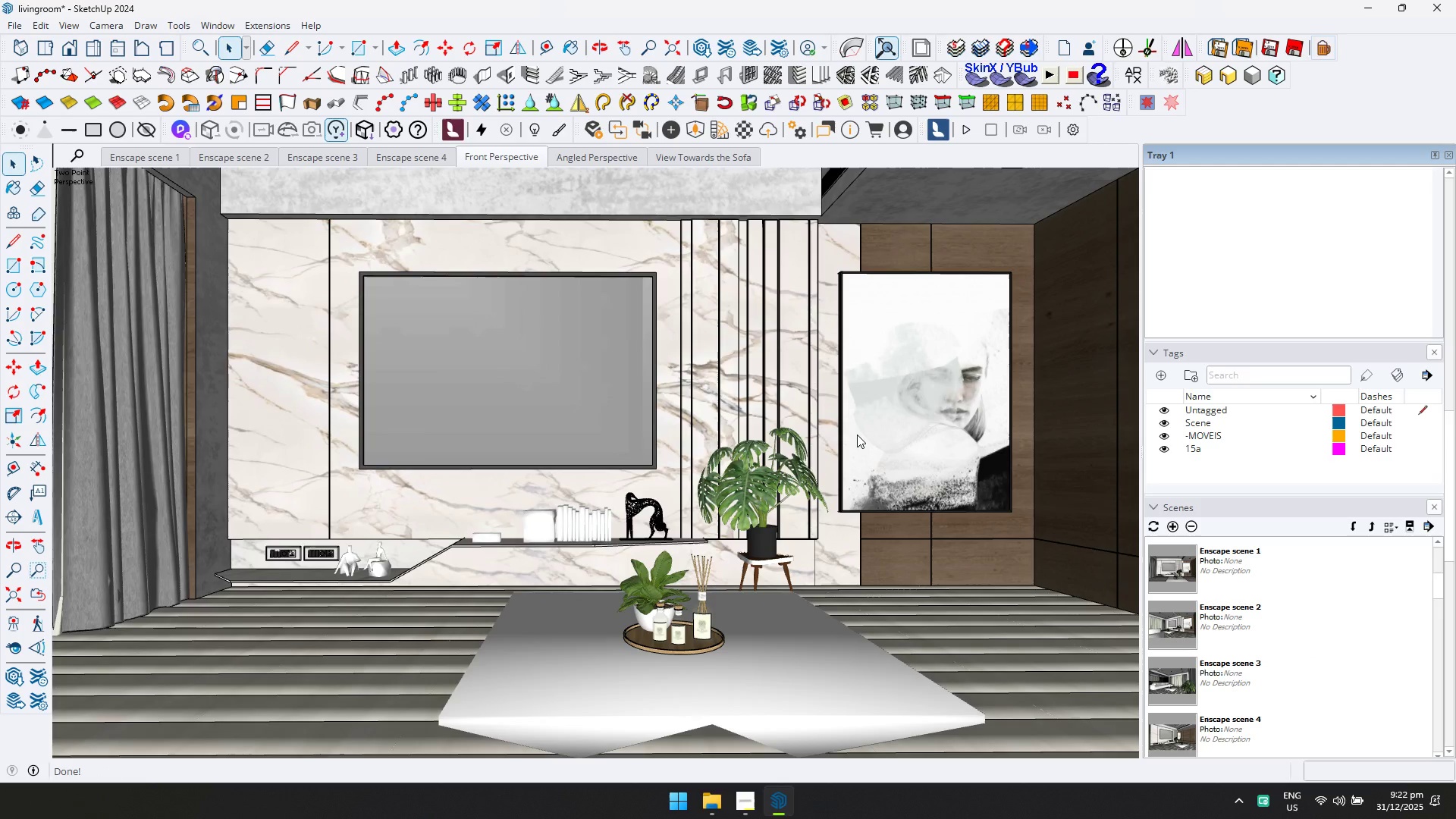 
key(Control+S)
 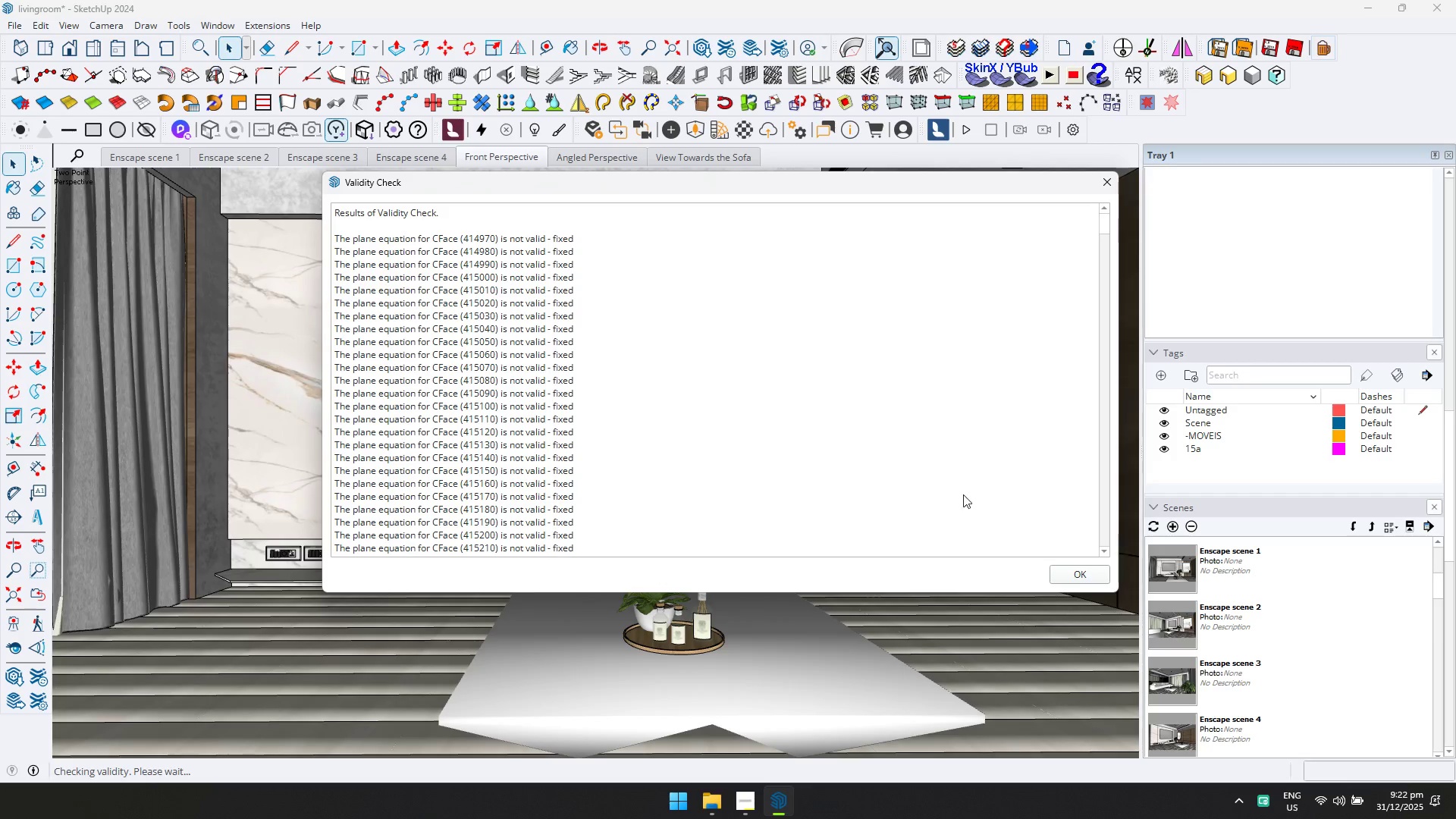 
left_click([1068, 573])
 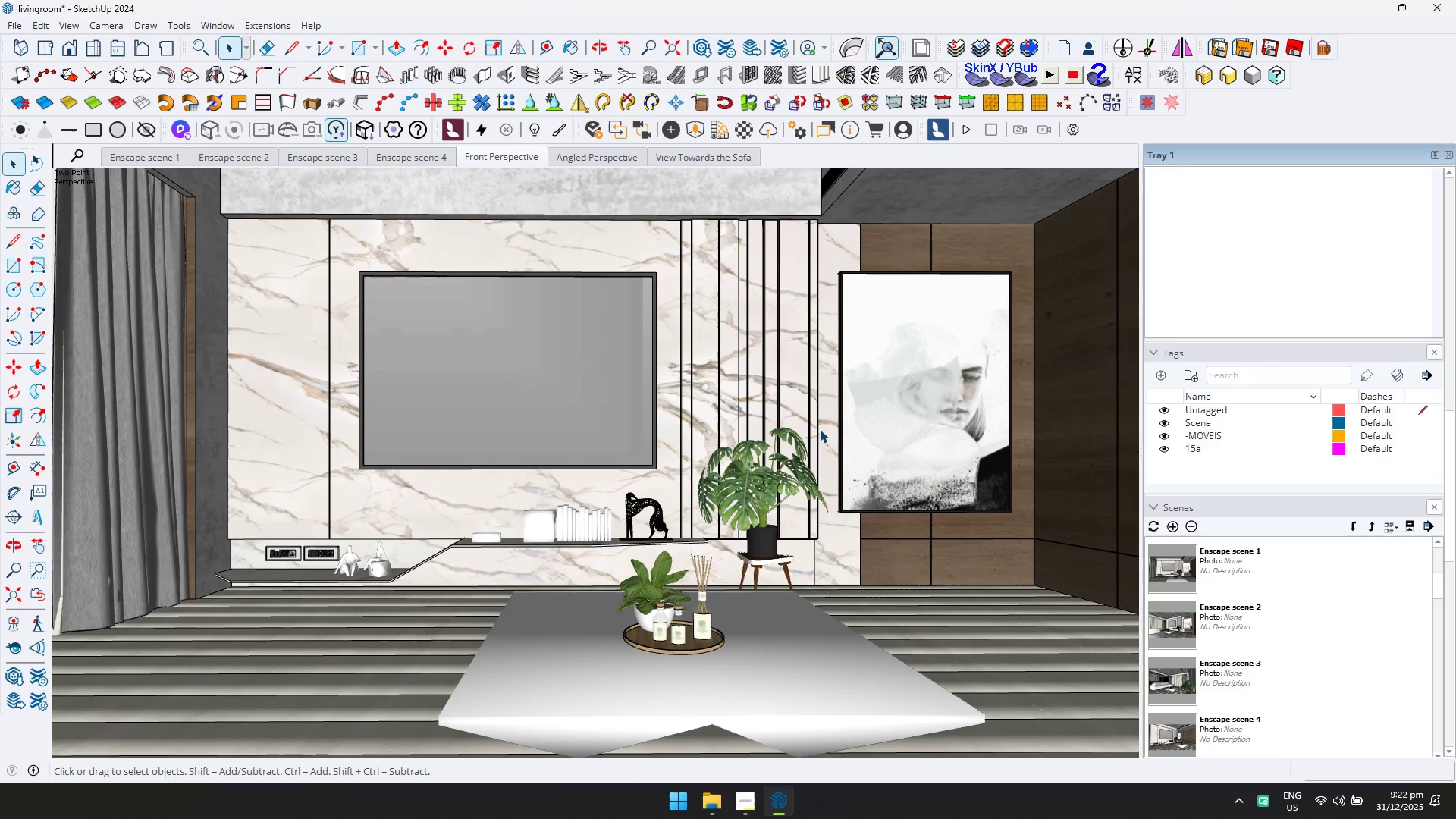 
key(Control+S)
 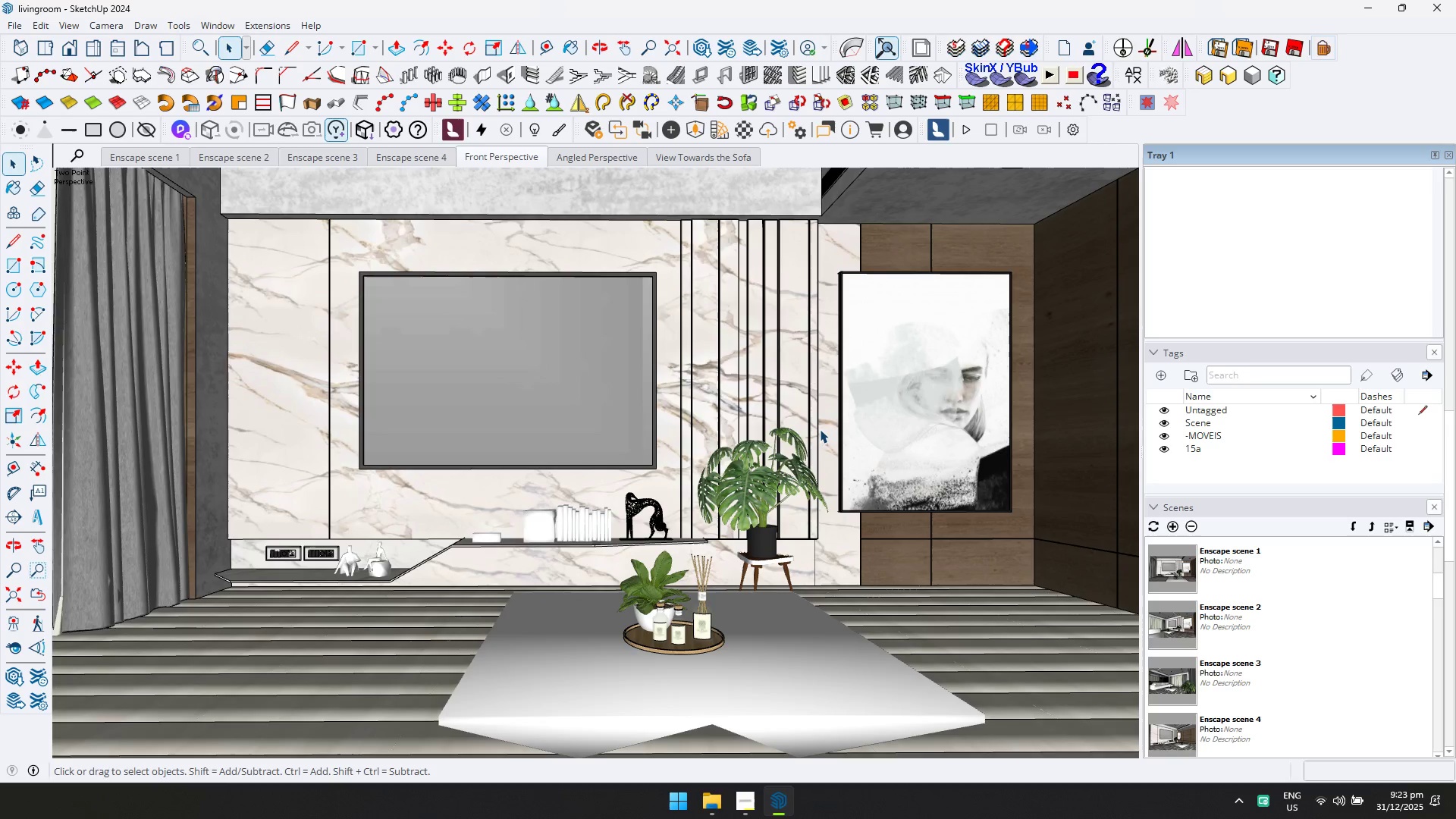 
wait(40.94)
 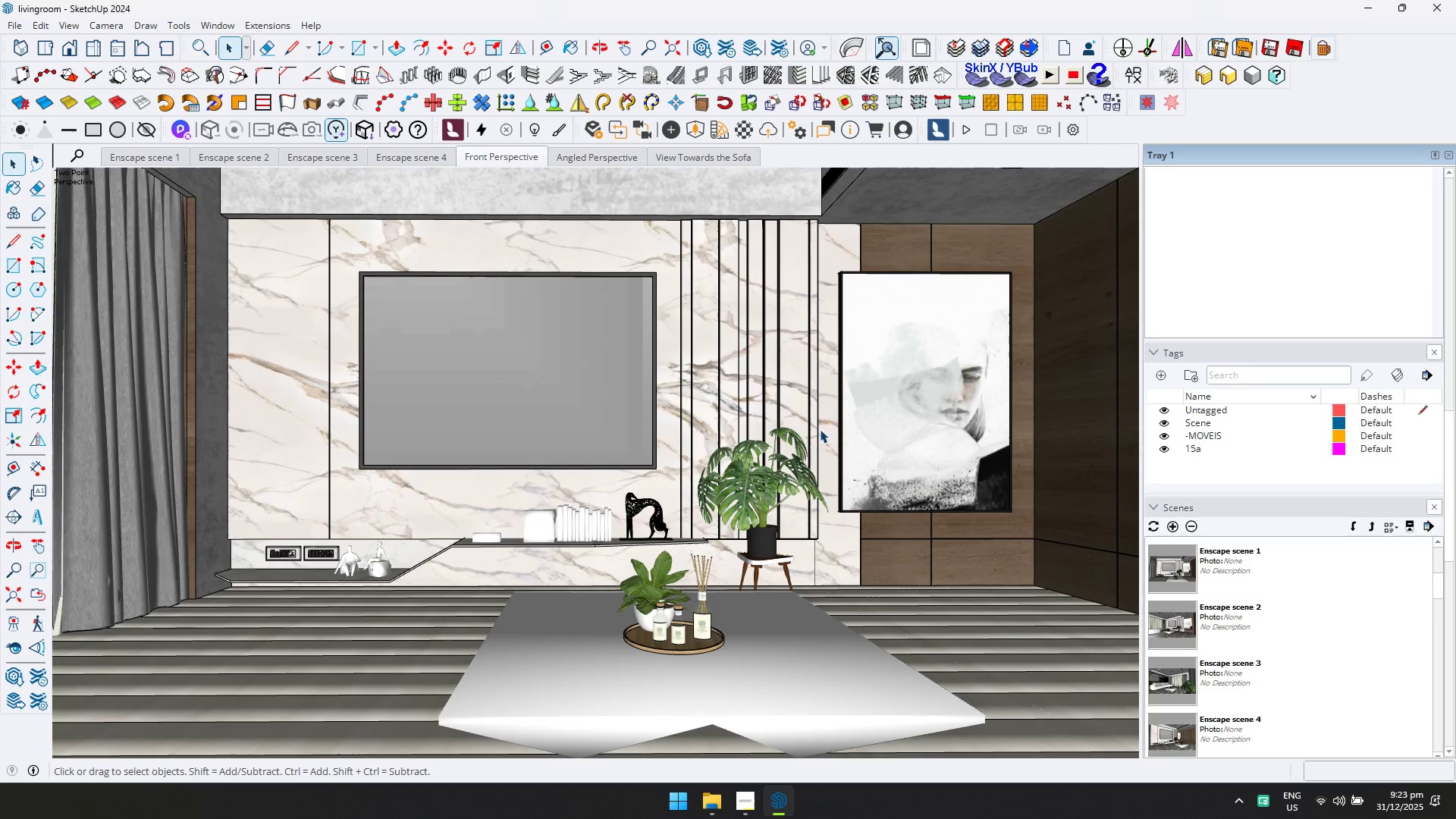 
left_click([231, 20])
 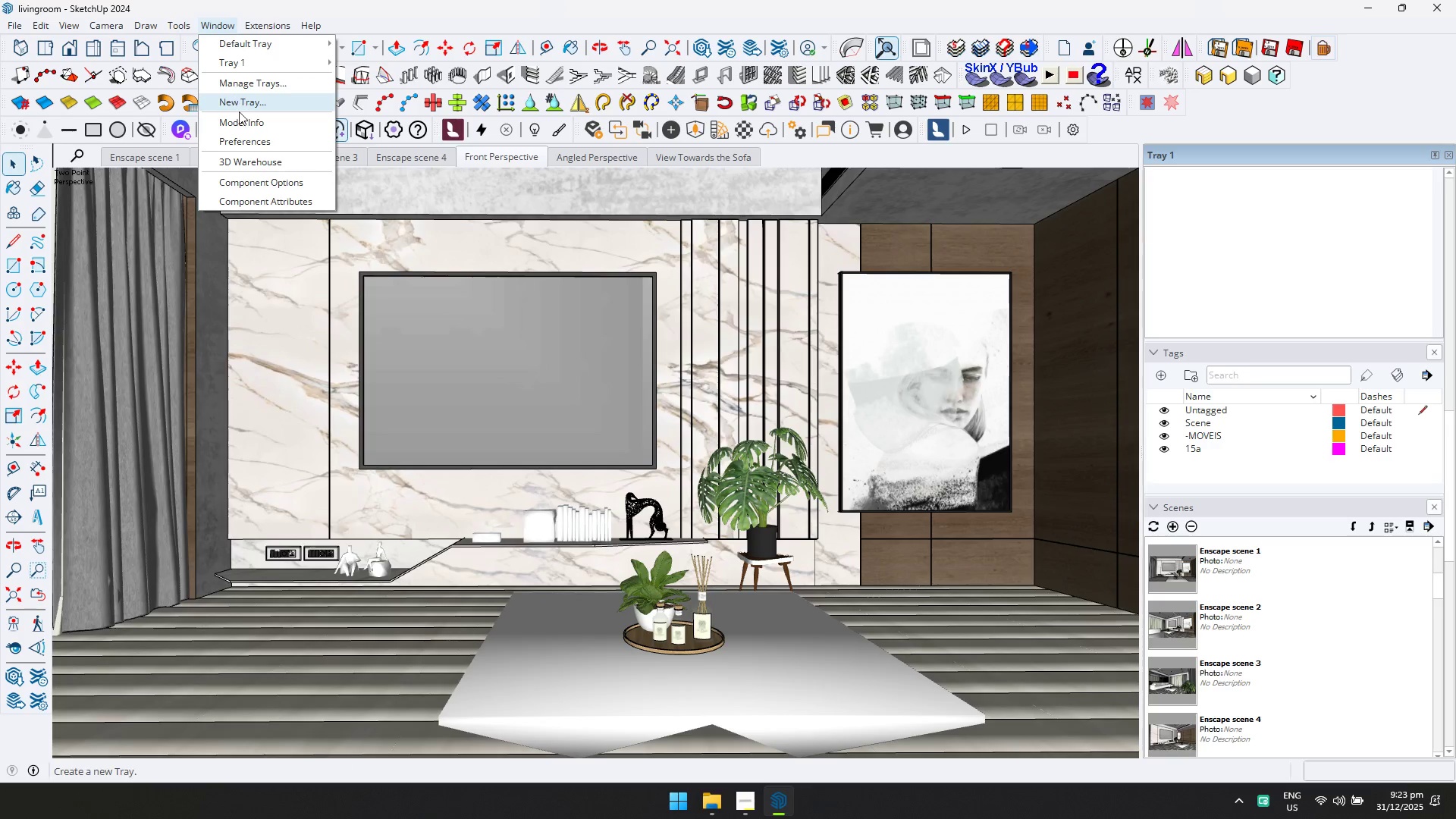 
left_click([240, 119])
 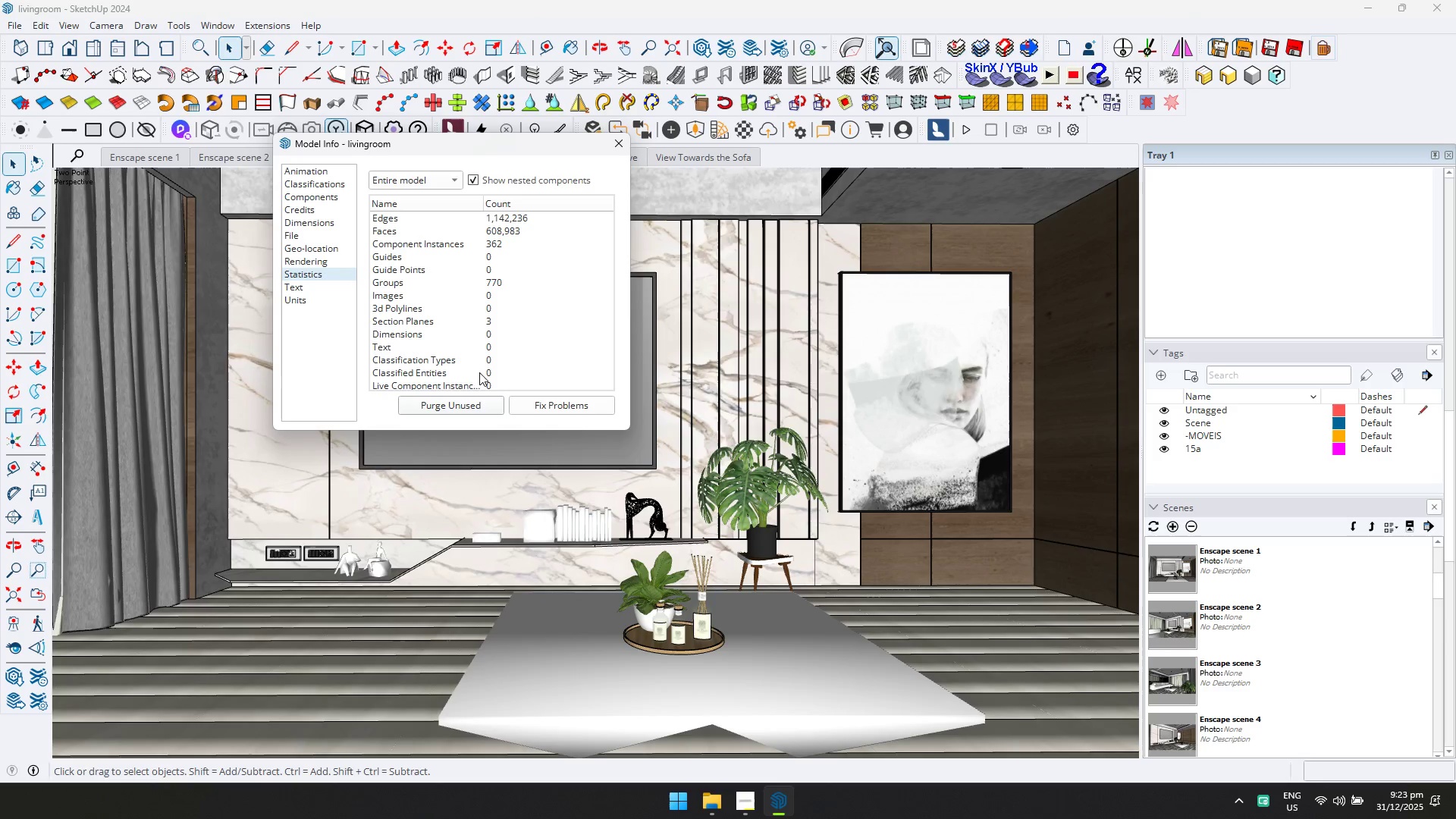 
left_click([473, 415])
 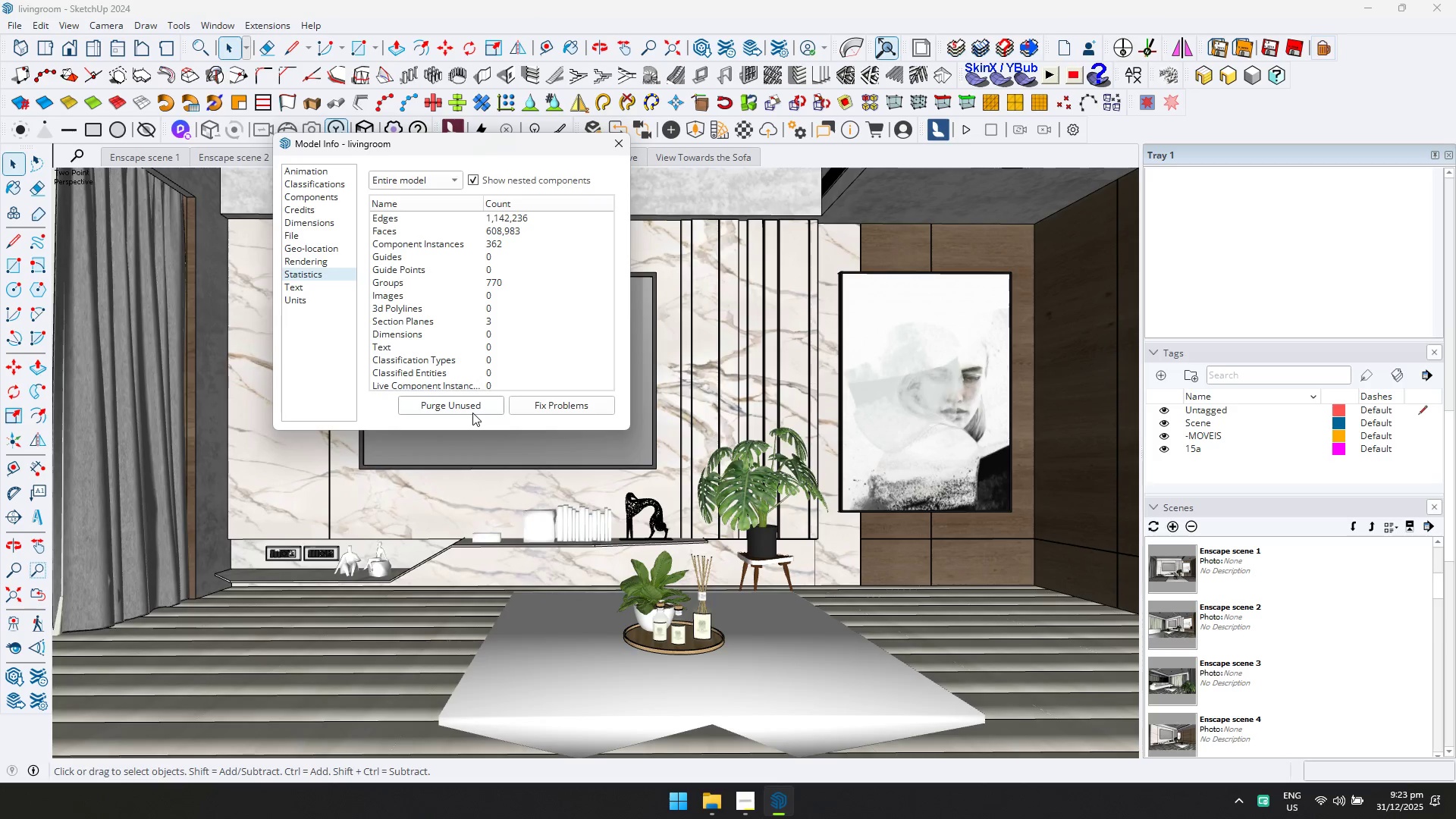 
triple_click([472, 412])
 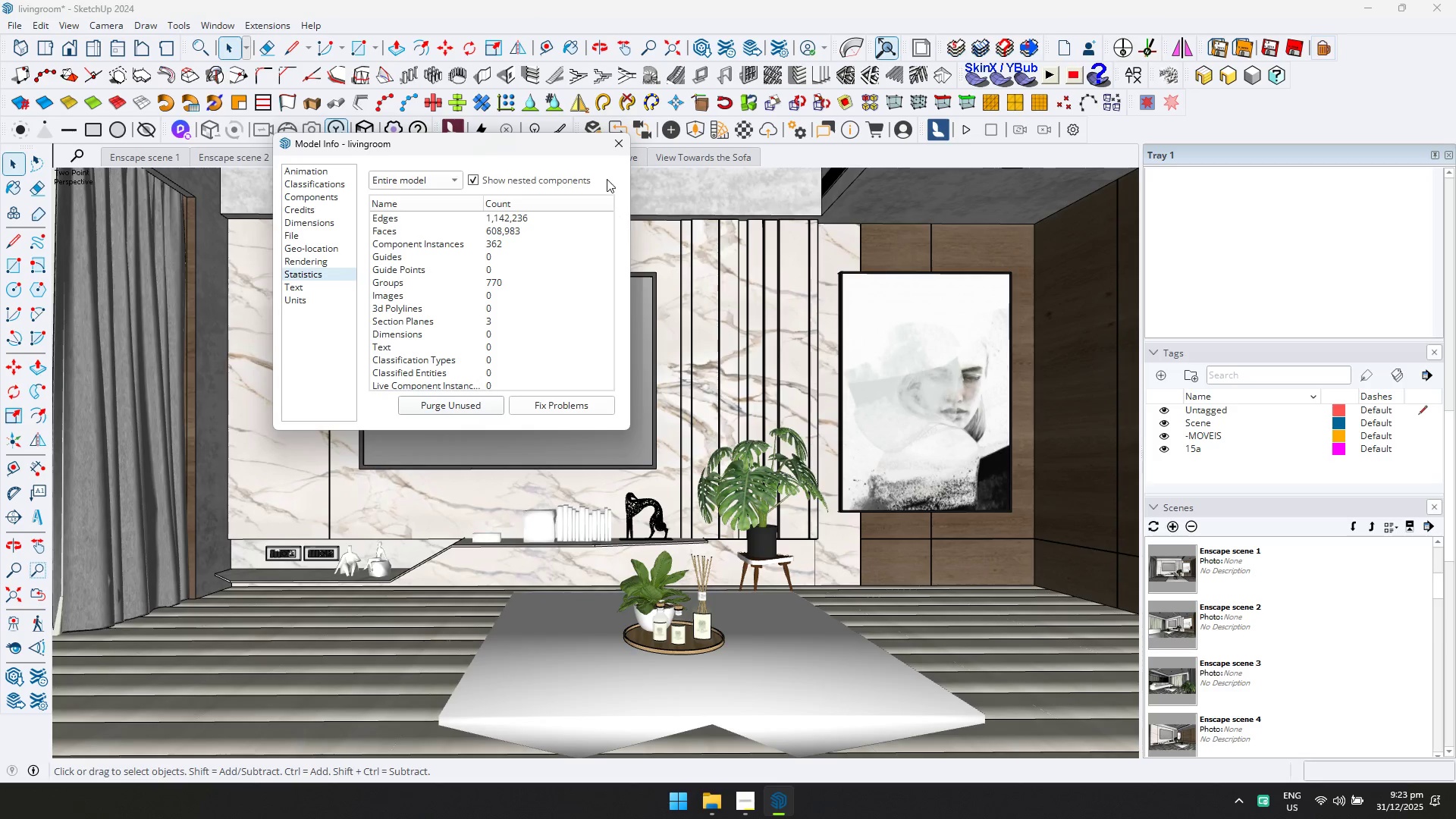 
left_click([619, 147])
 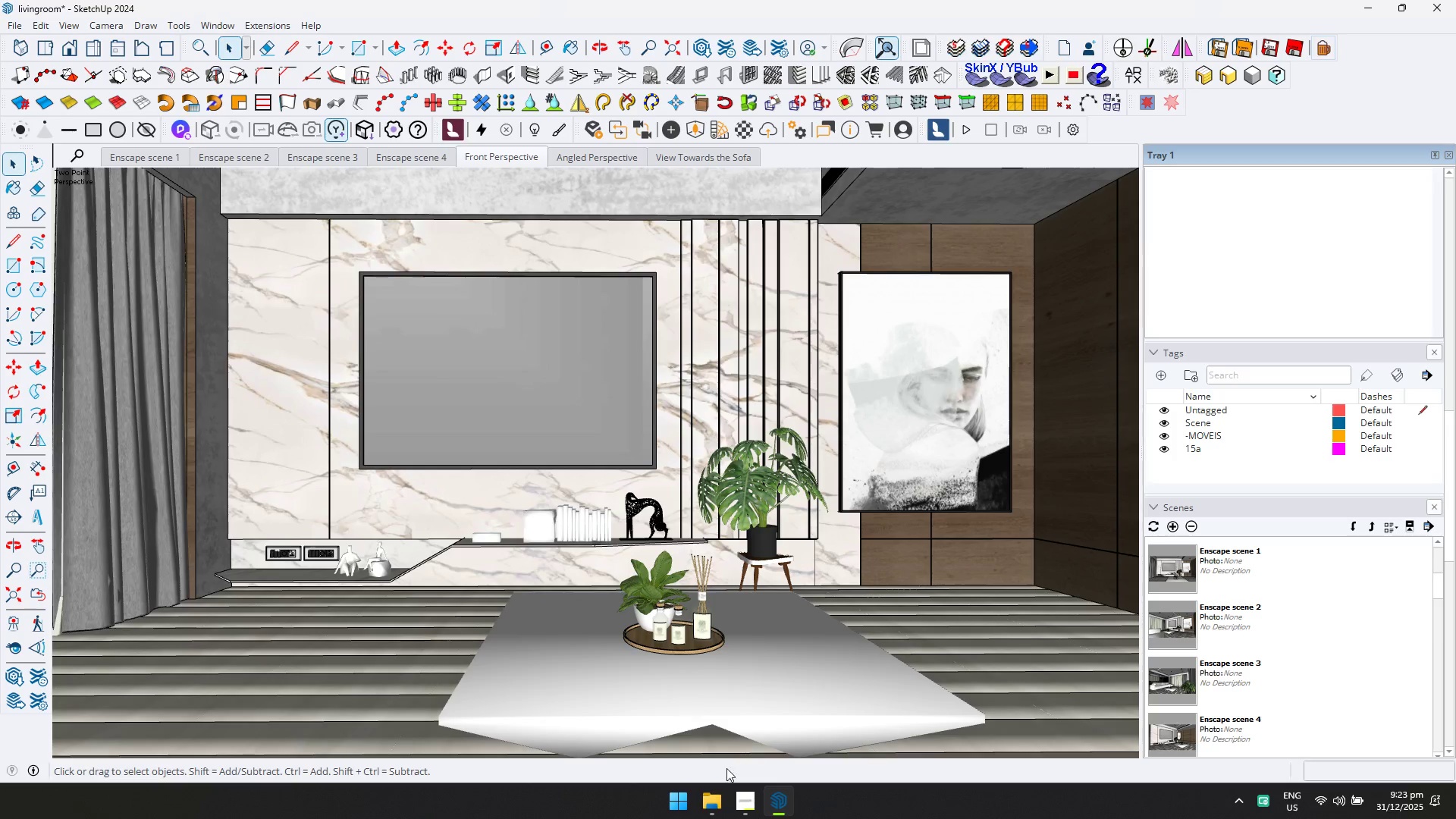 
key(Meta+MetaLeft)
 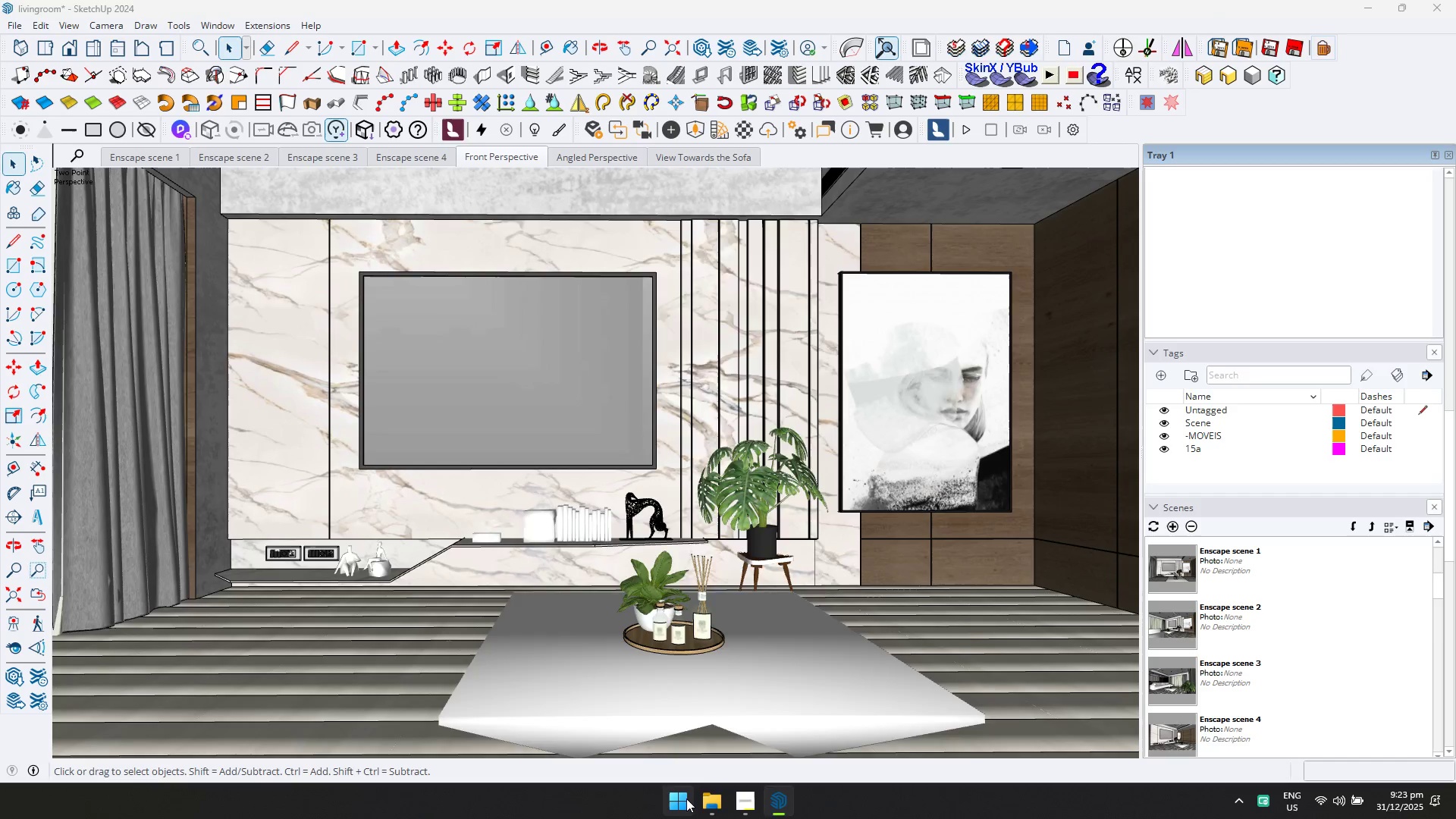 
type(ad)
 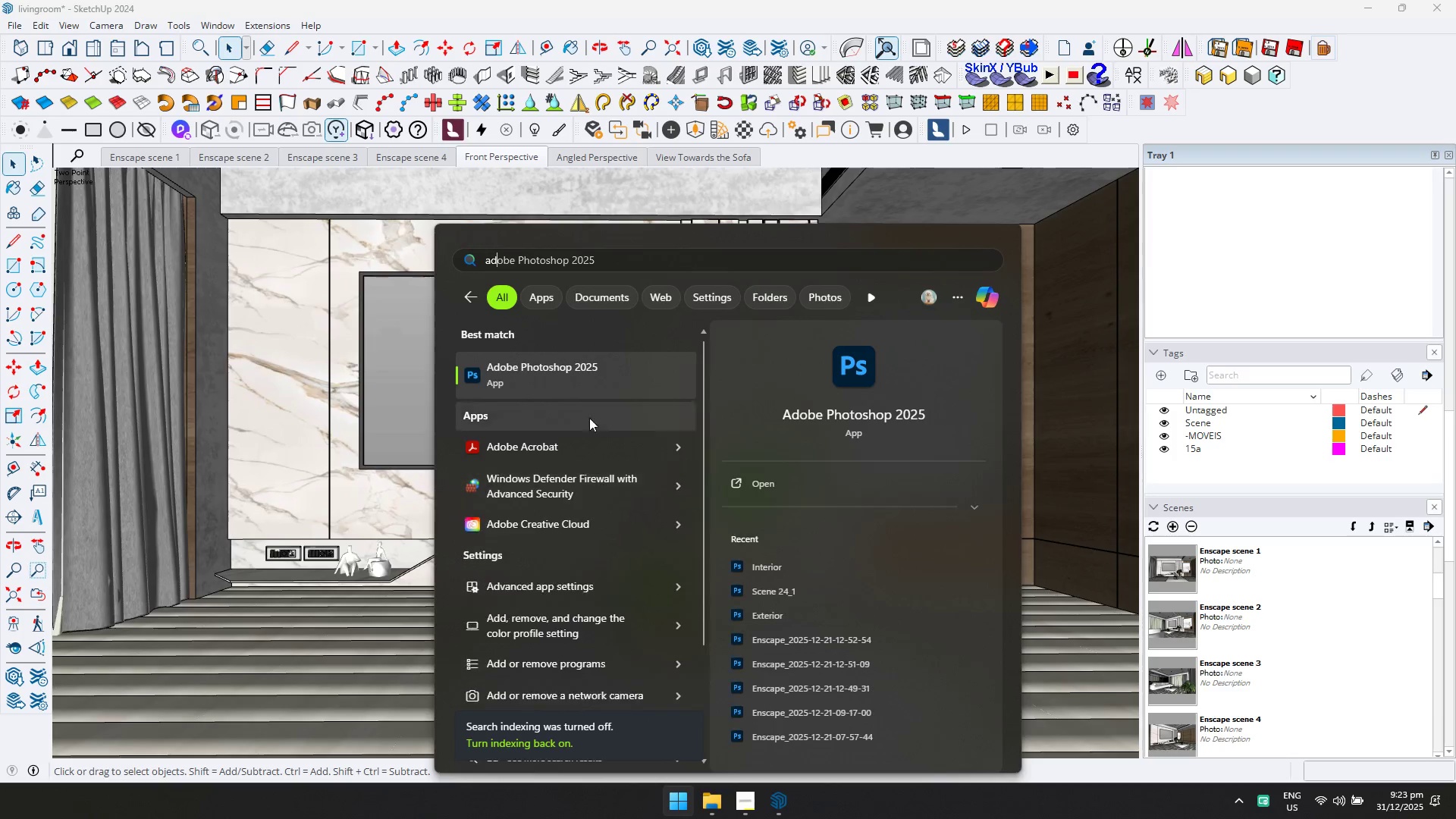 
left_click([585, 378])
 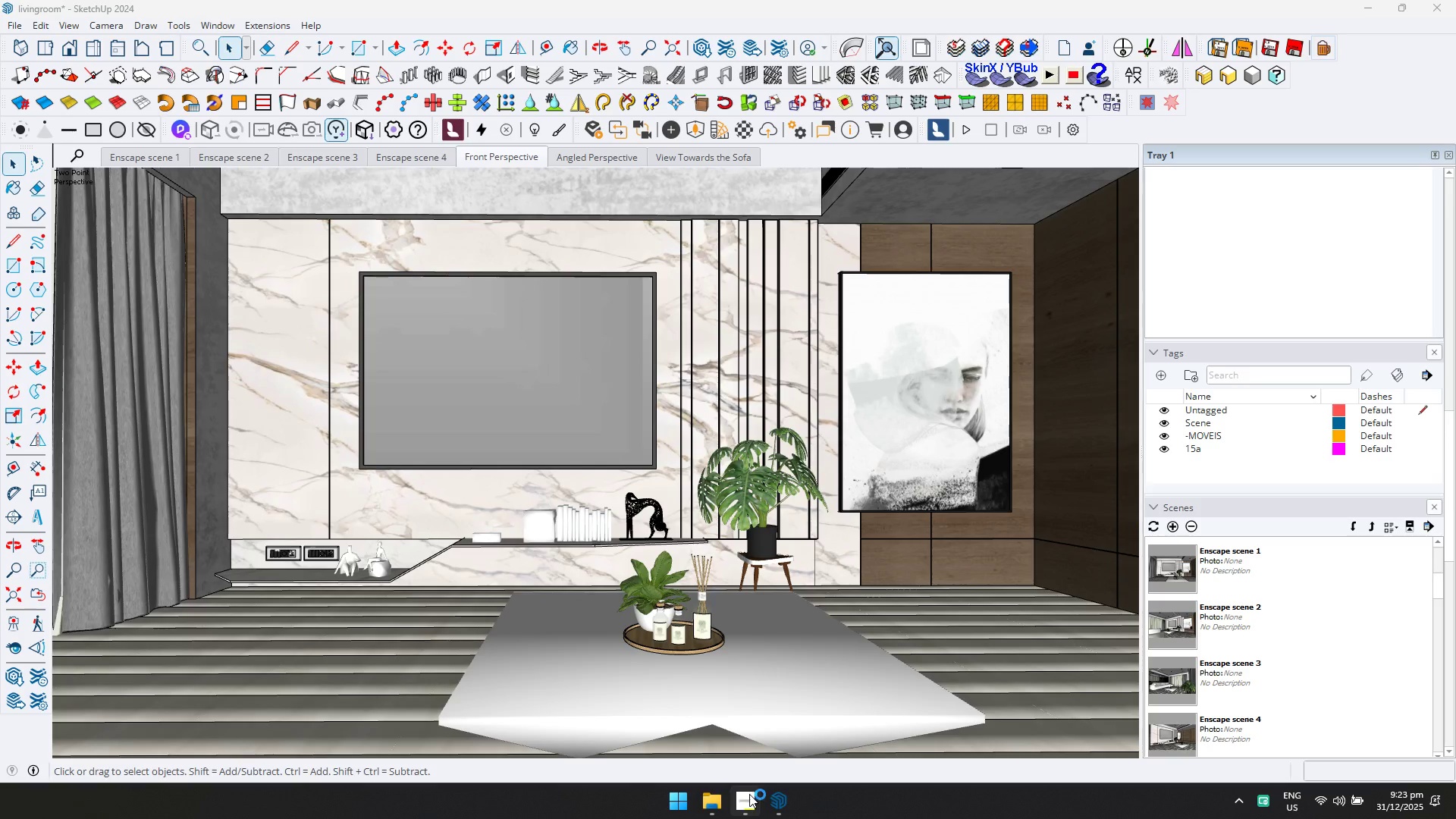 
left_click([750, 805])